 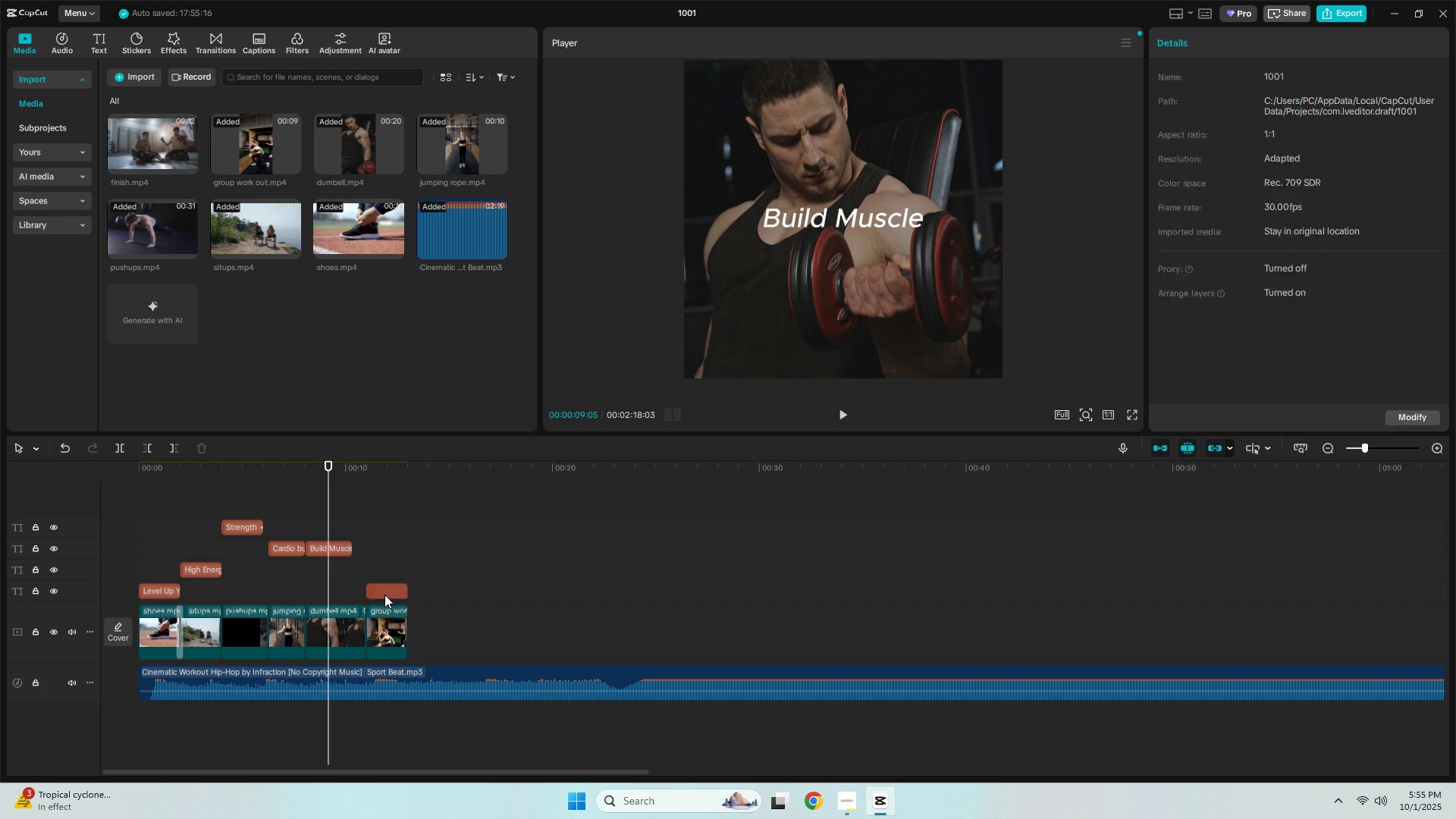 
key(Alt+AltLeft)
 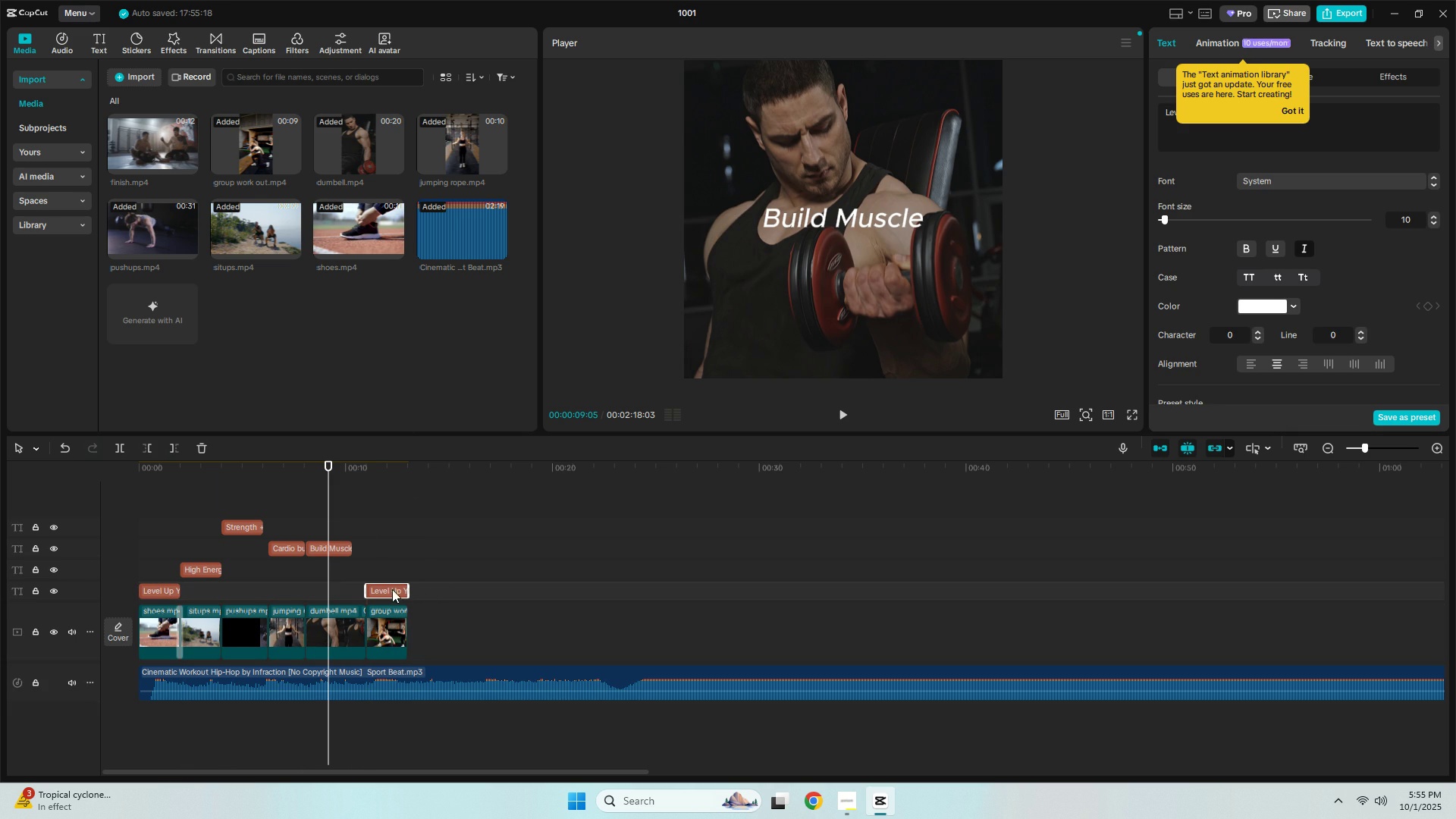 
key(Space)
 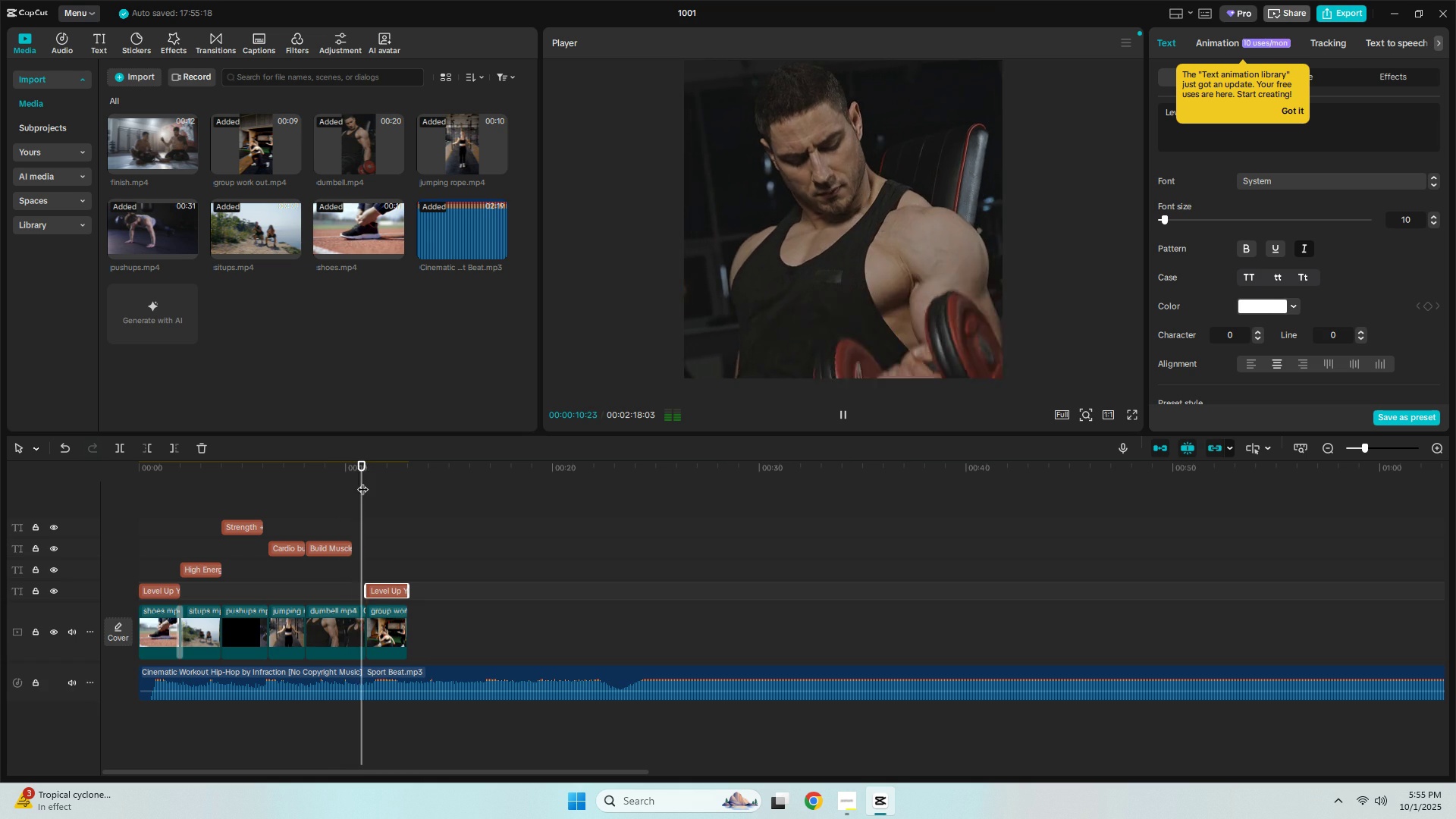 
key(Space)
 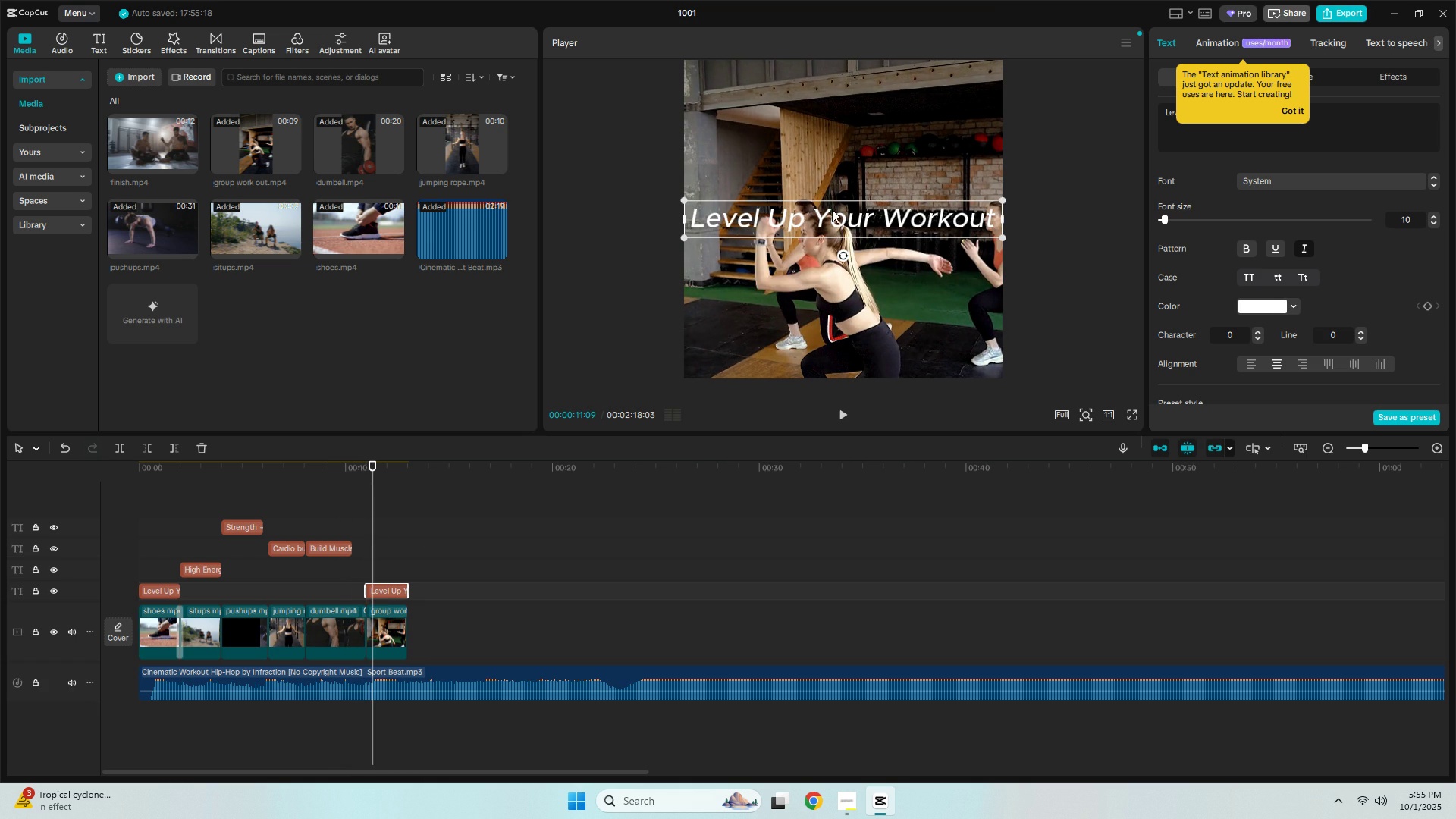 
double_click([832, 209])